 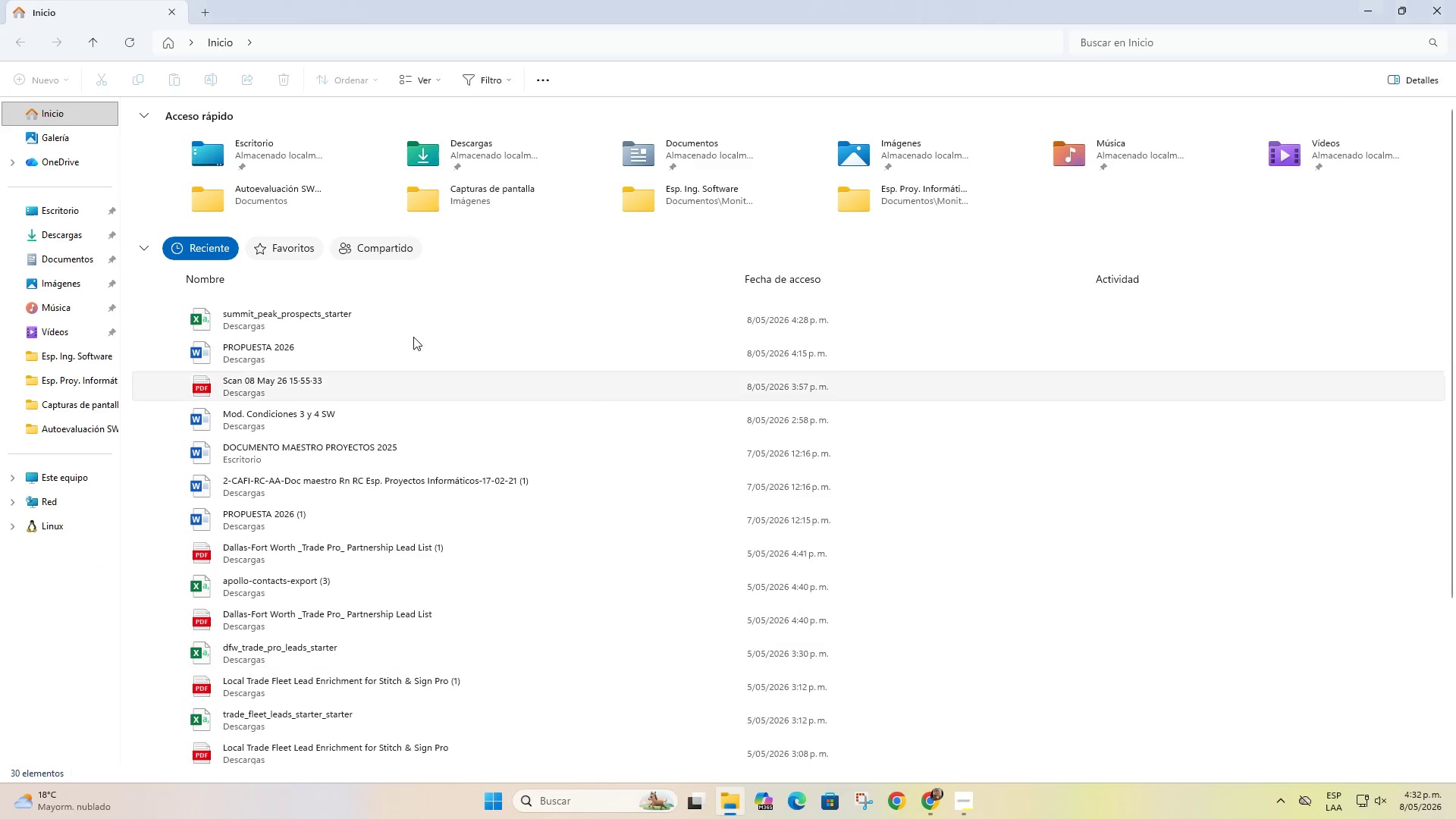 
left_click([88, 238])
 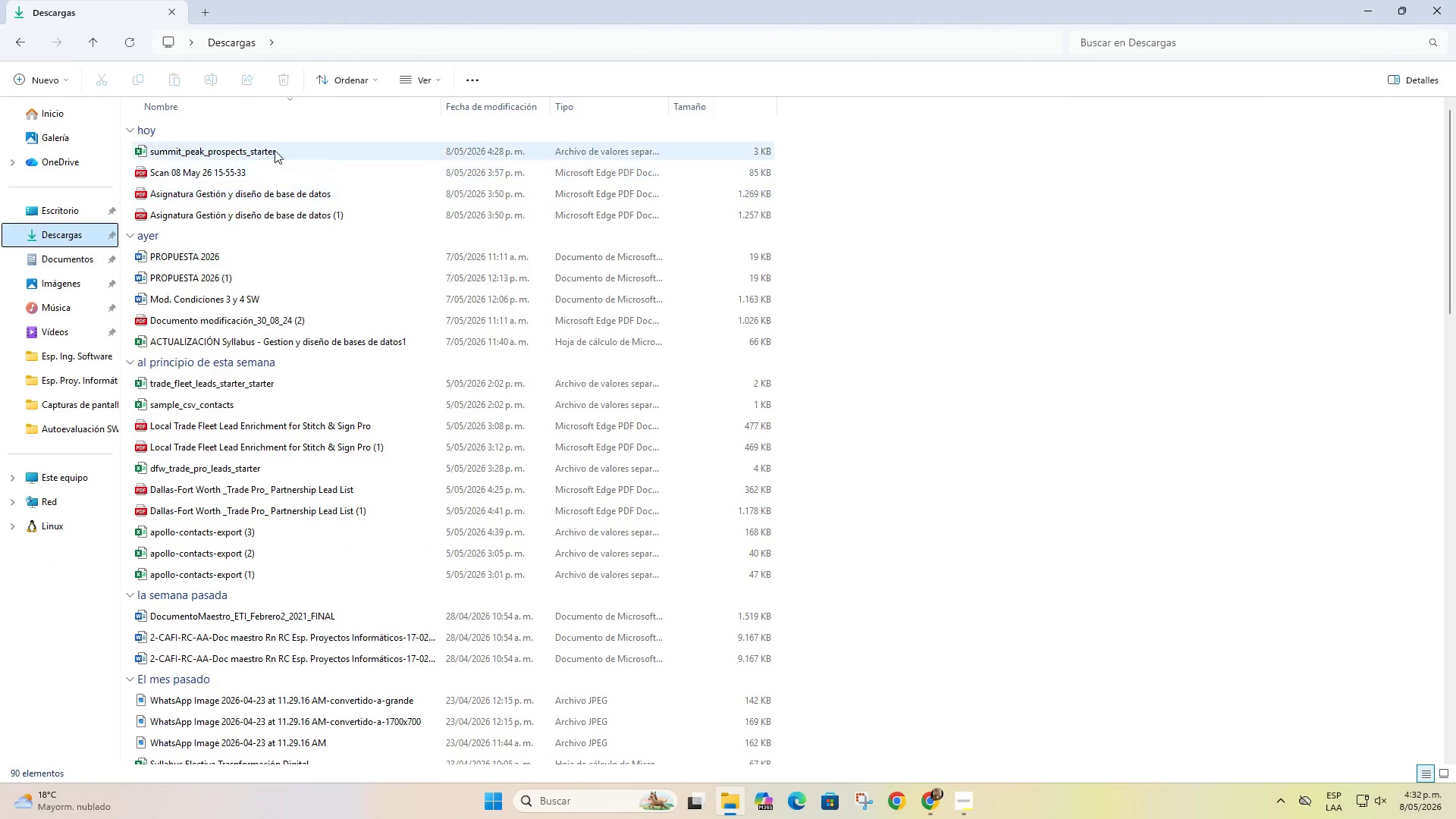 
double_click([275, 150])
 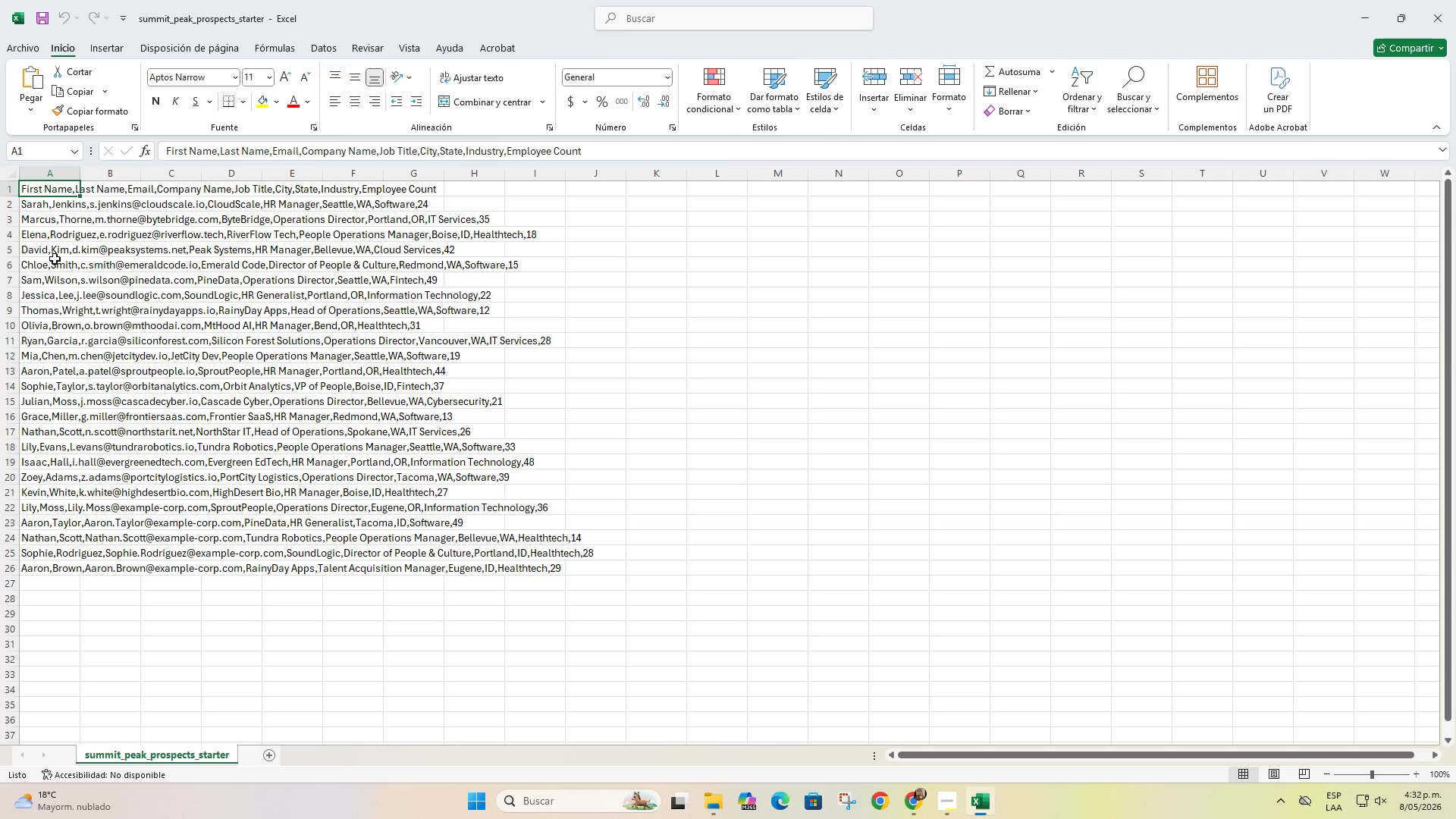 
left_click([58, 177])
 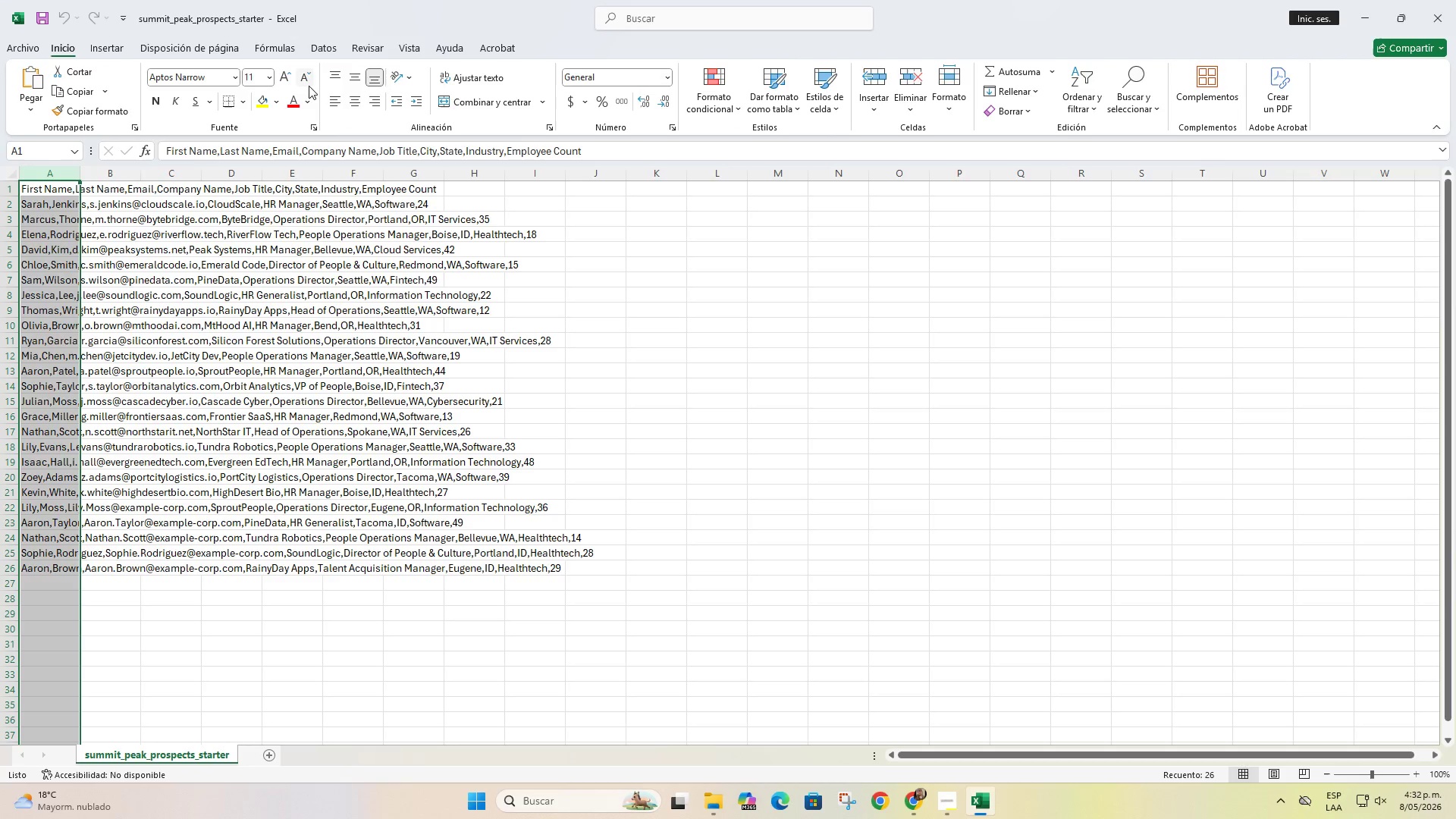 
left_click([326, 52])
 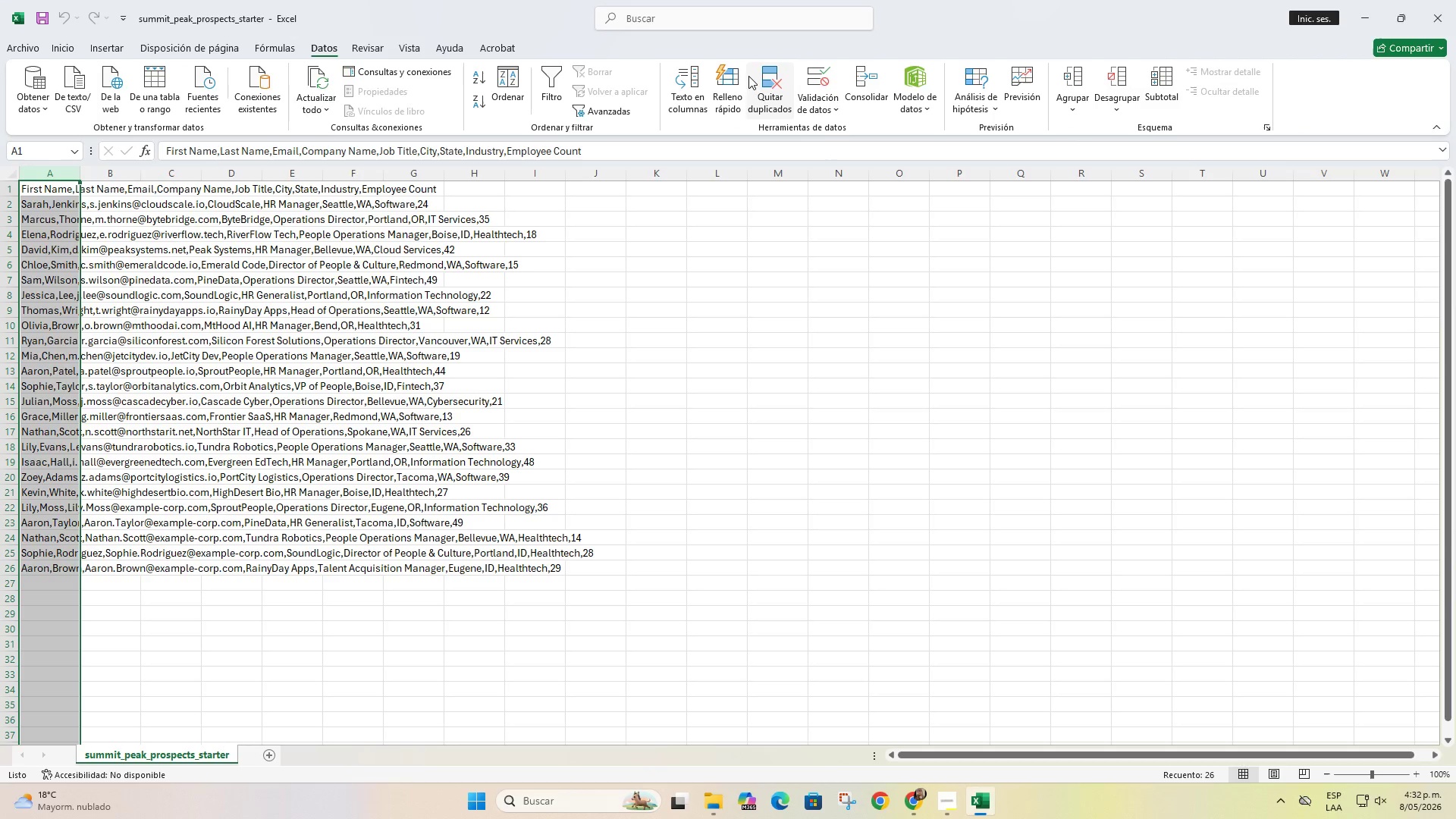 
left_click([684, 76])
 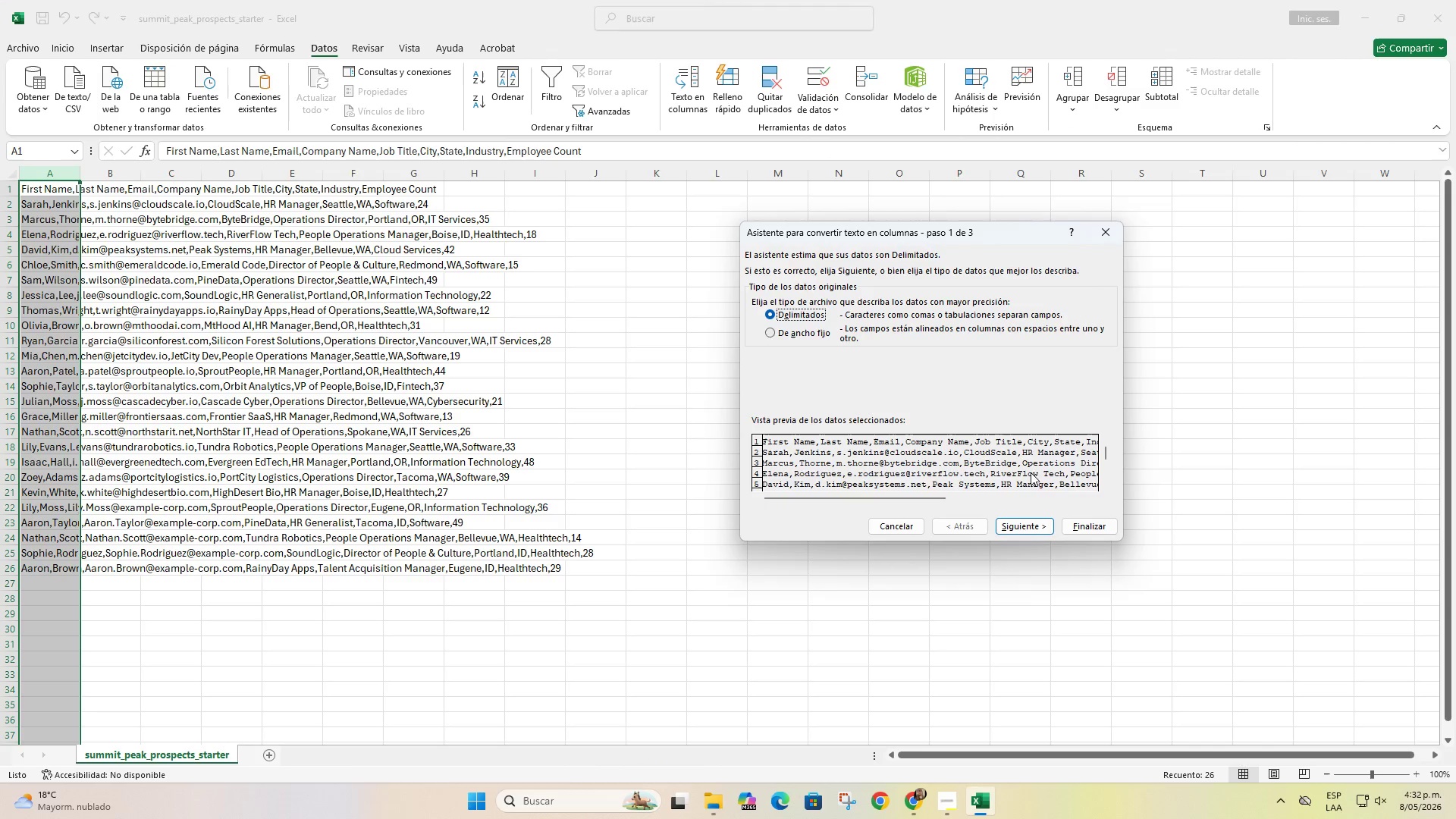 
left_click([1026, 519])
 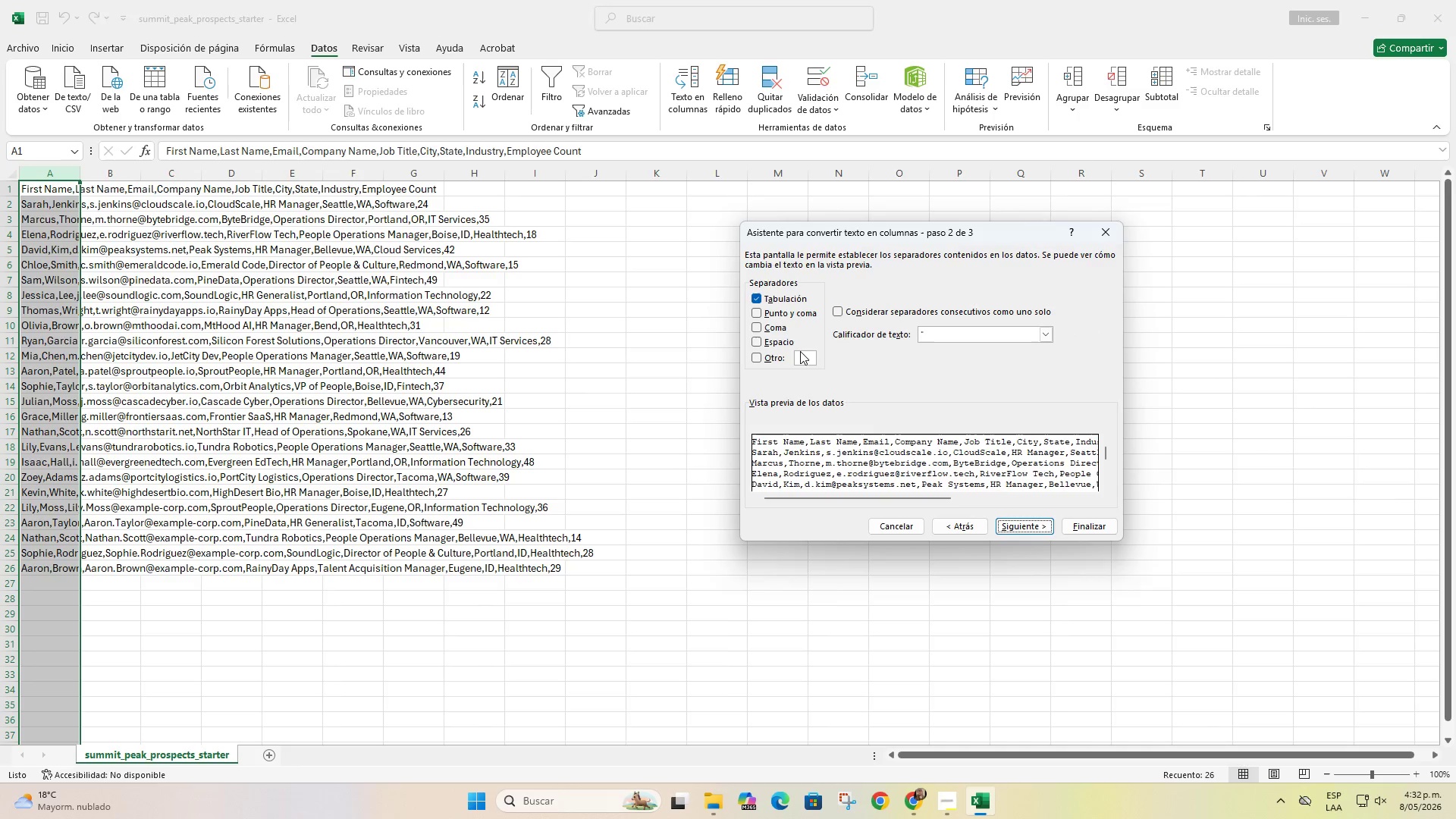 
left_click([787, 325])
 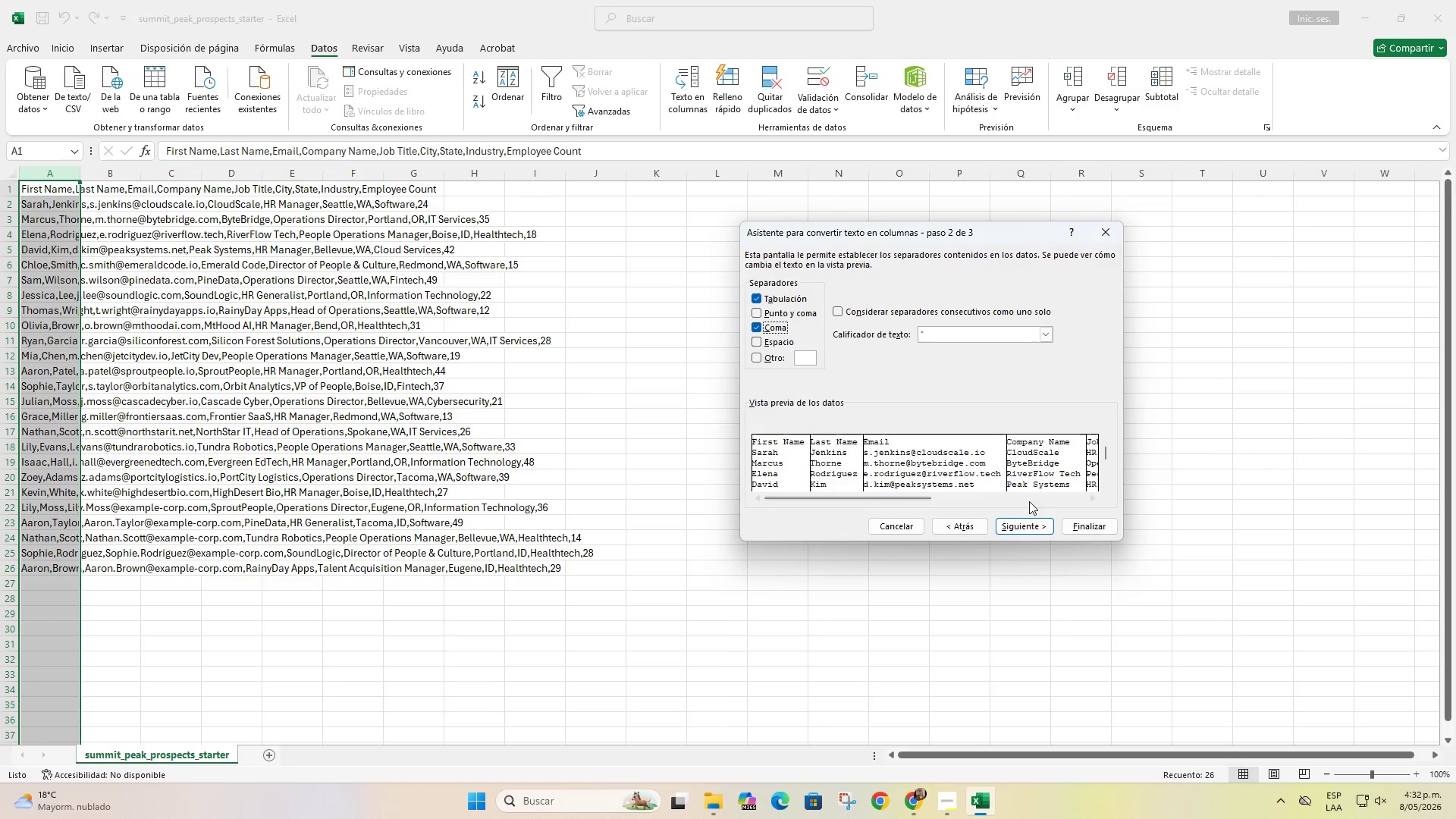 
left_click([1028, 518])
 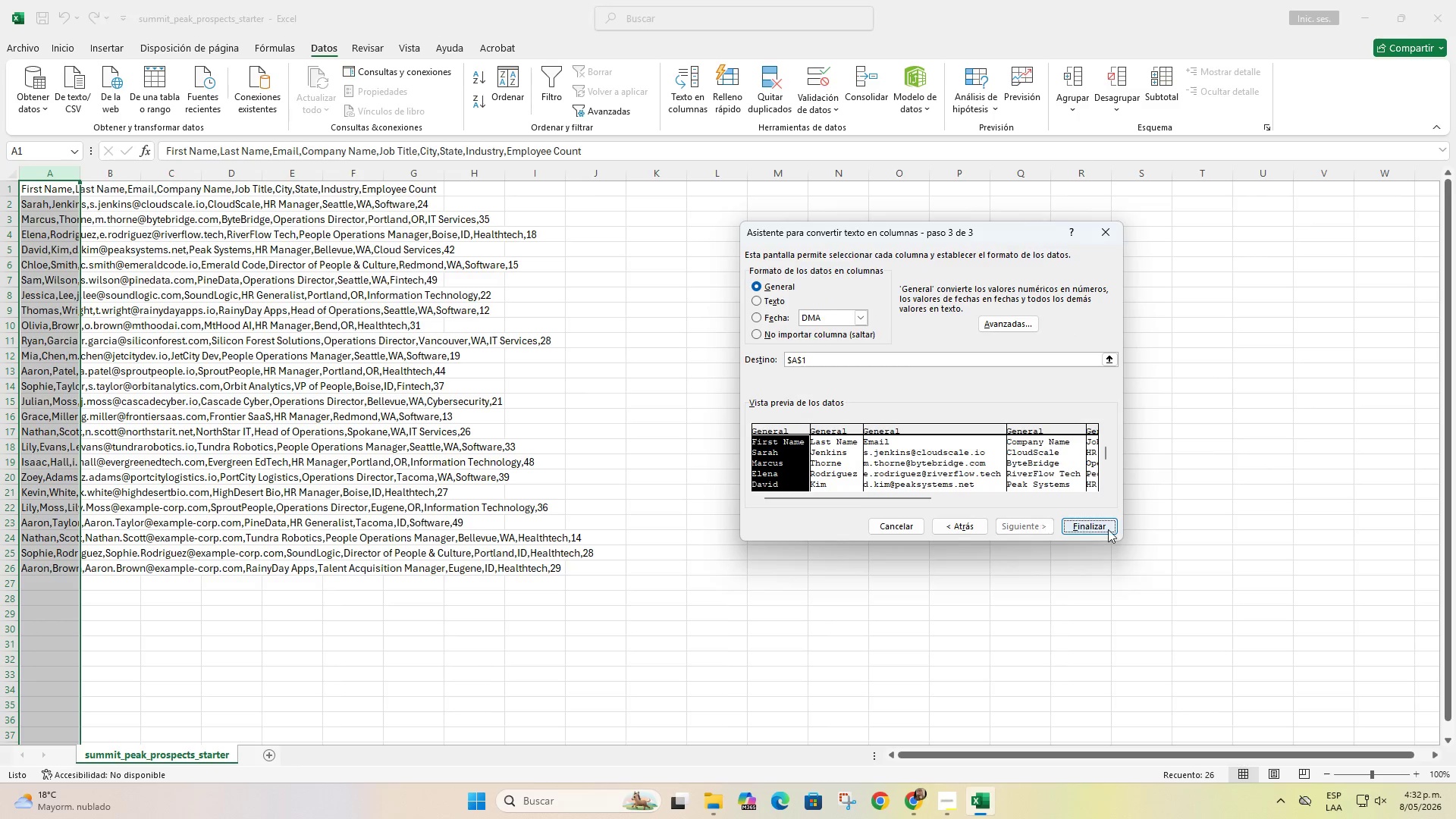 
left_click([1110, 529])
 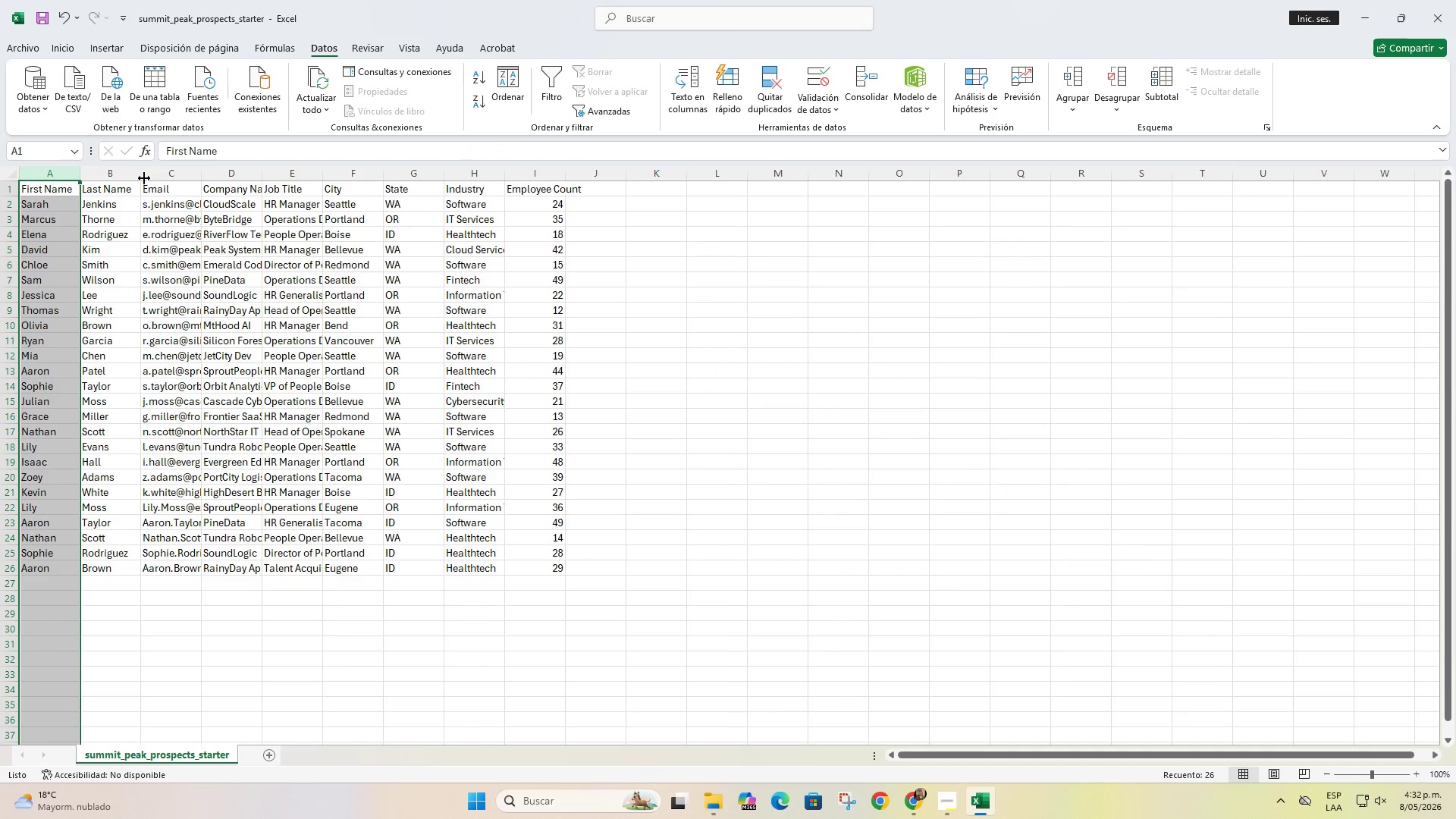 
double_click([144, 175])
 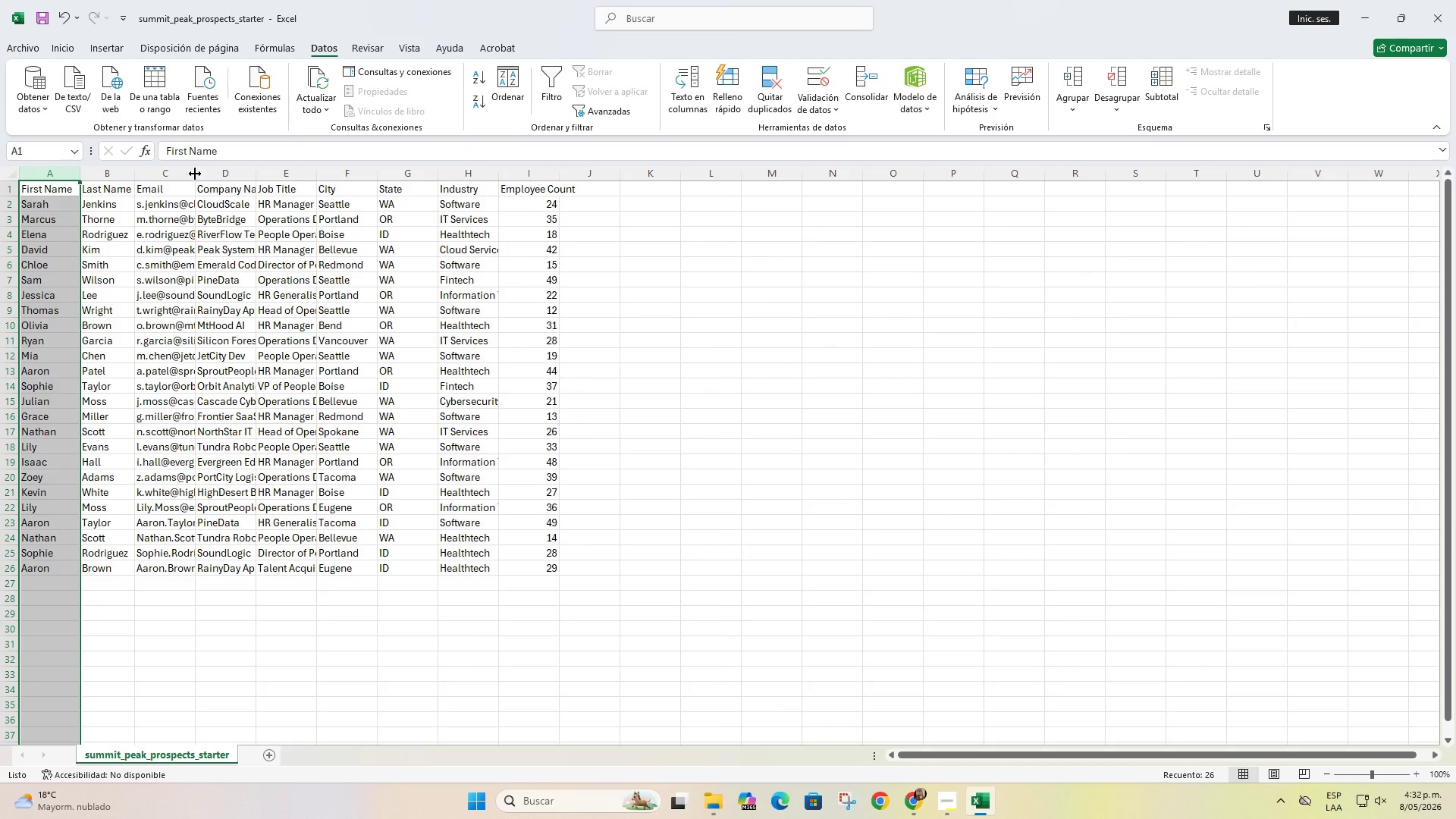 
double_click([197, 174])
 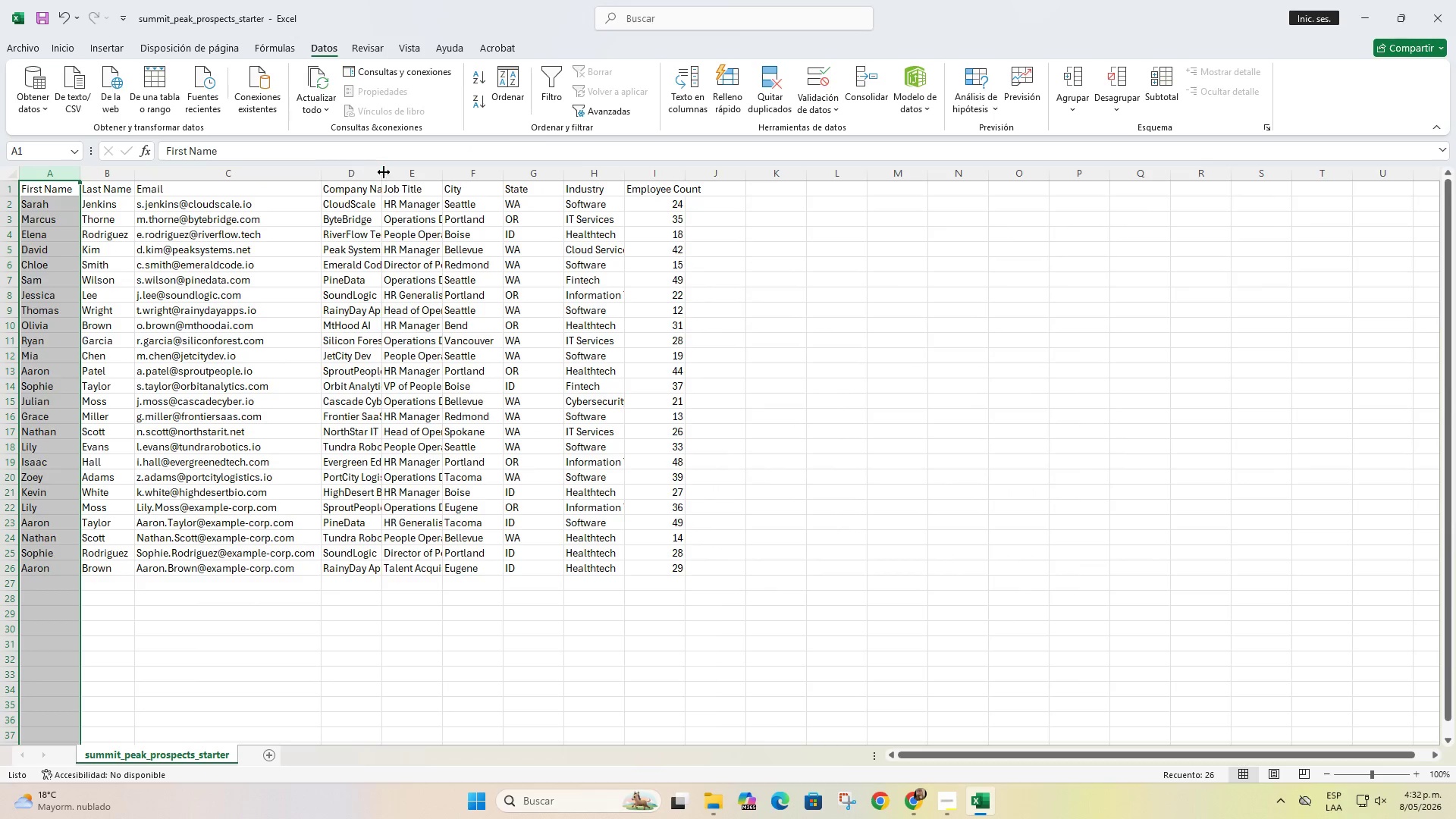 
double_click([387, 172])
 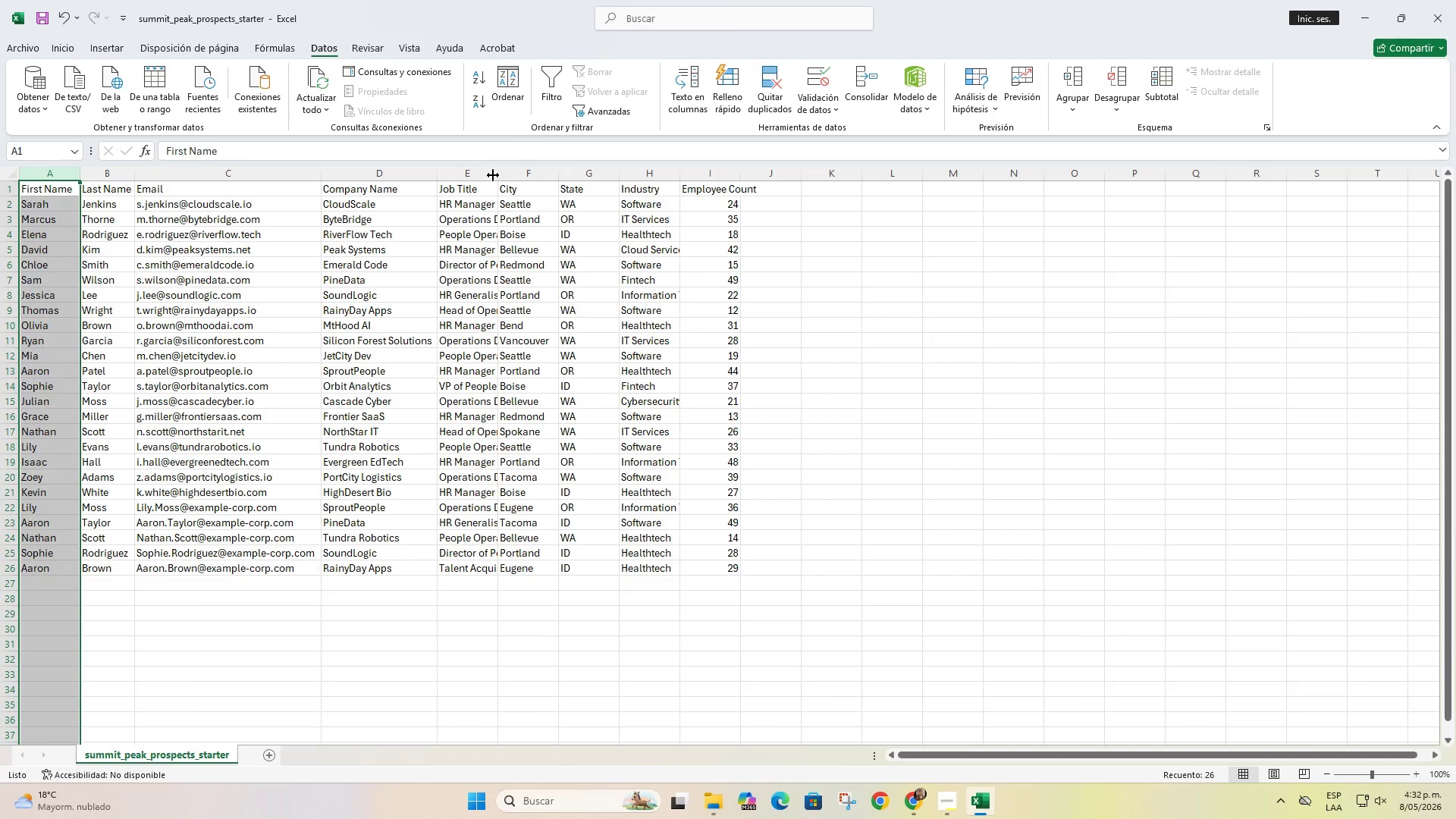 
double_click([496, 174])
 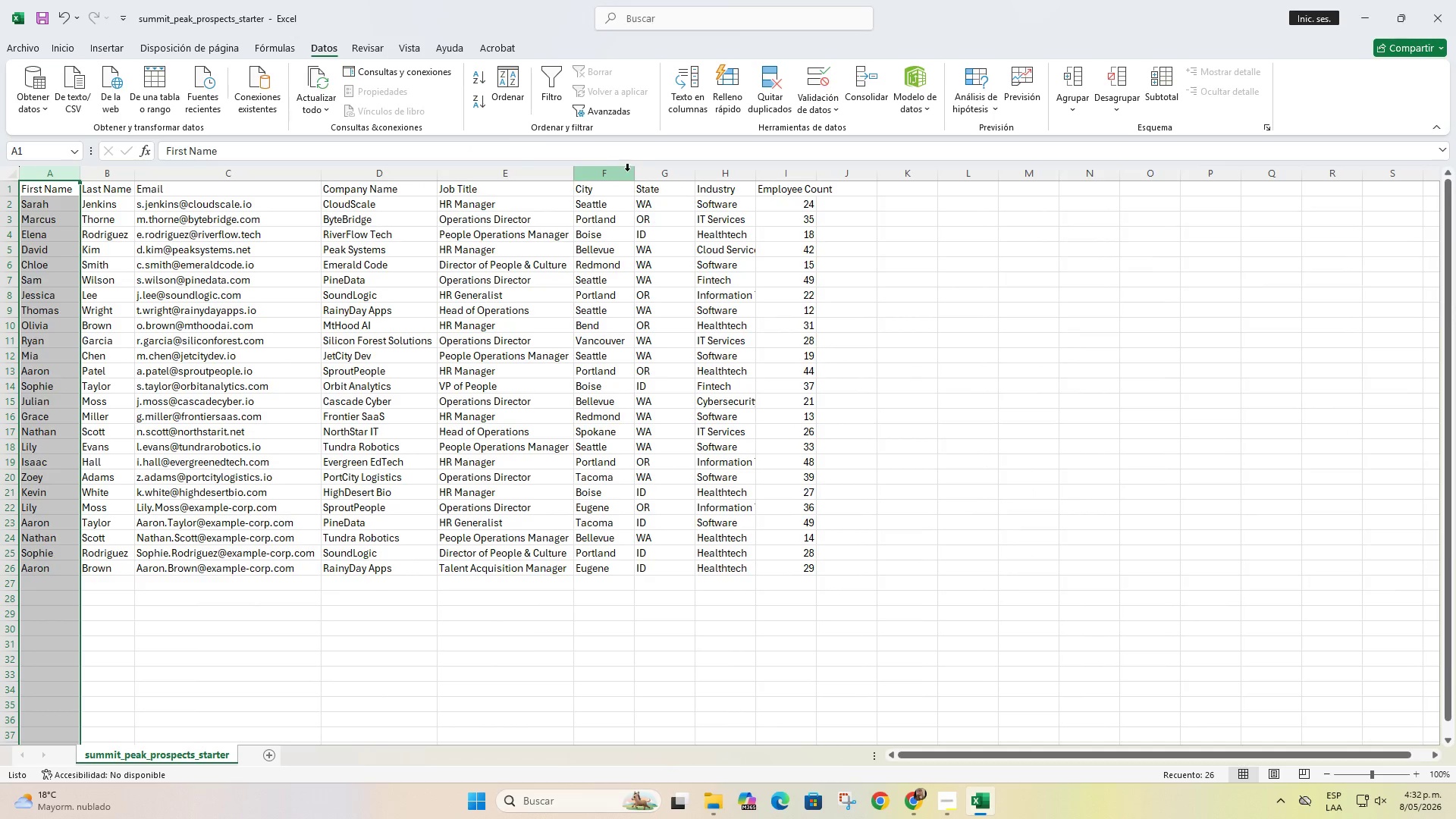 
left_click([634, 172])
 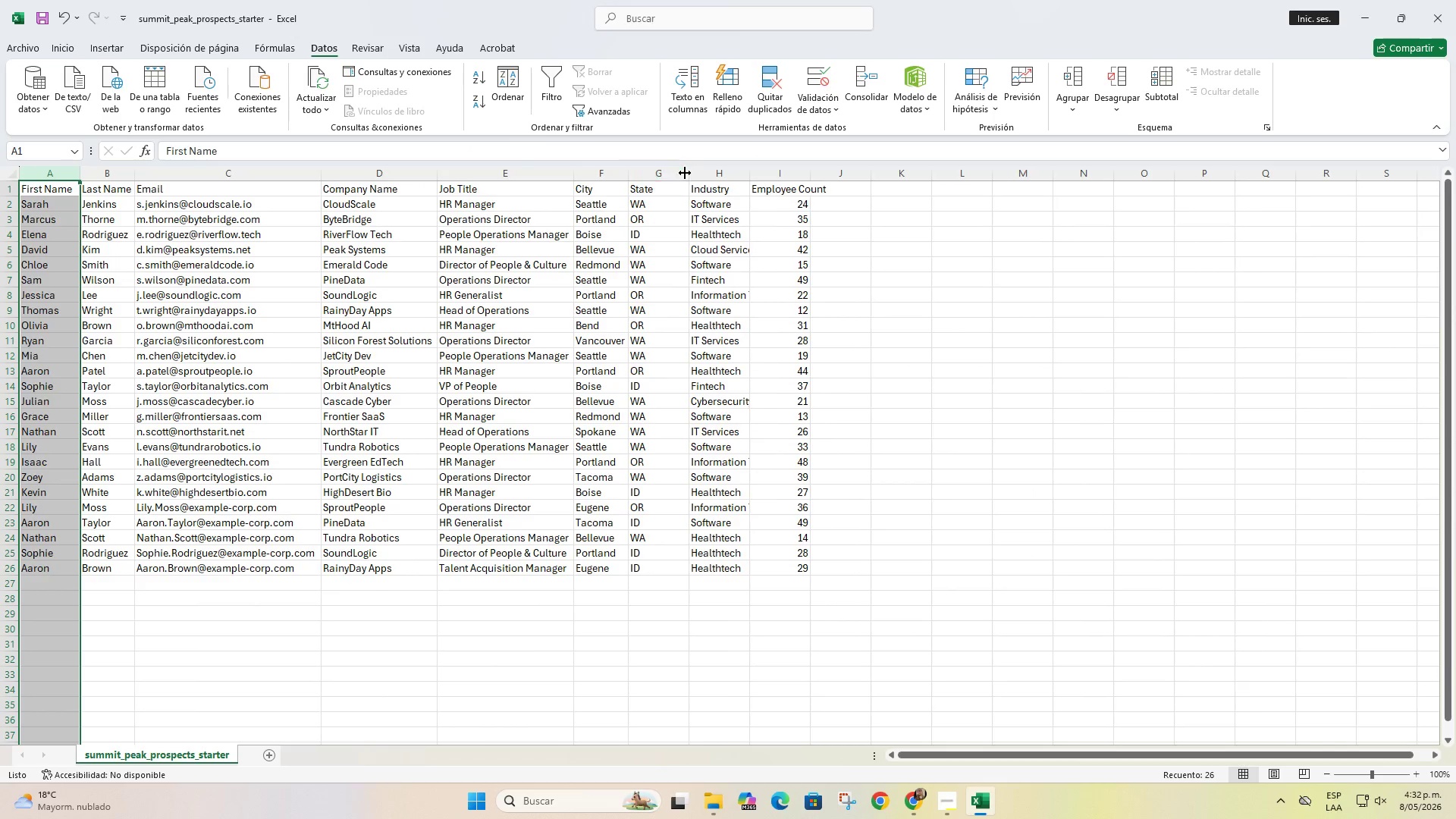 
double_click([690, 173])
 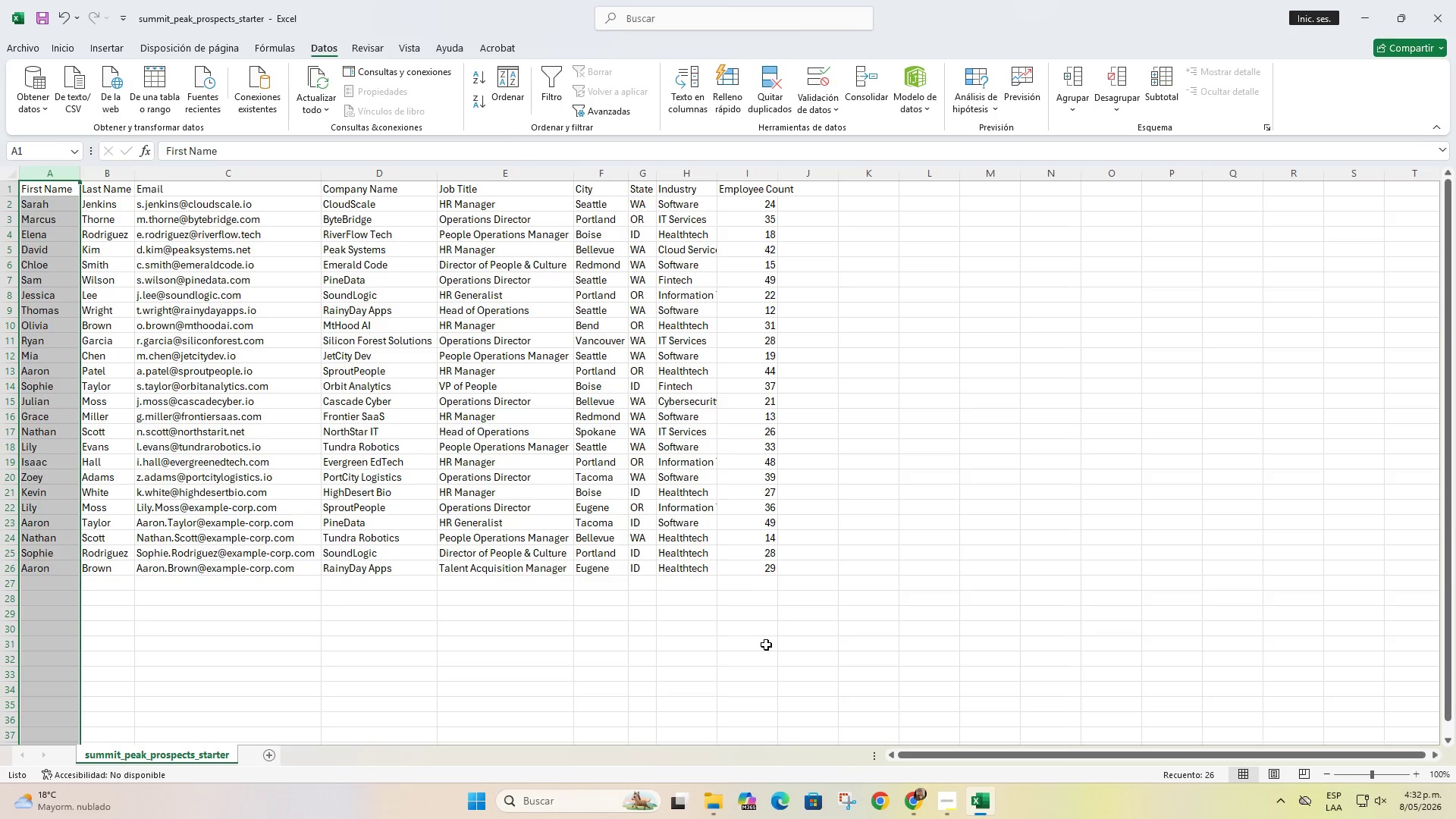 
left_click([712, 802])
 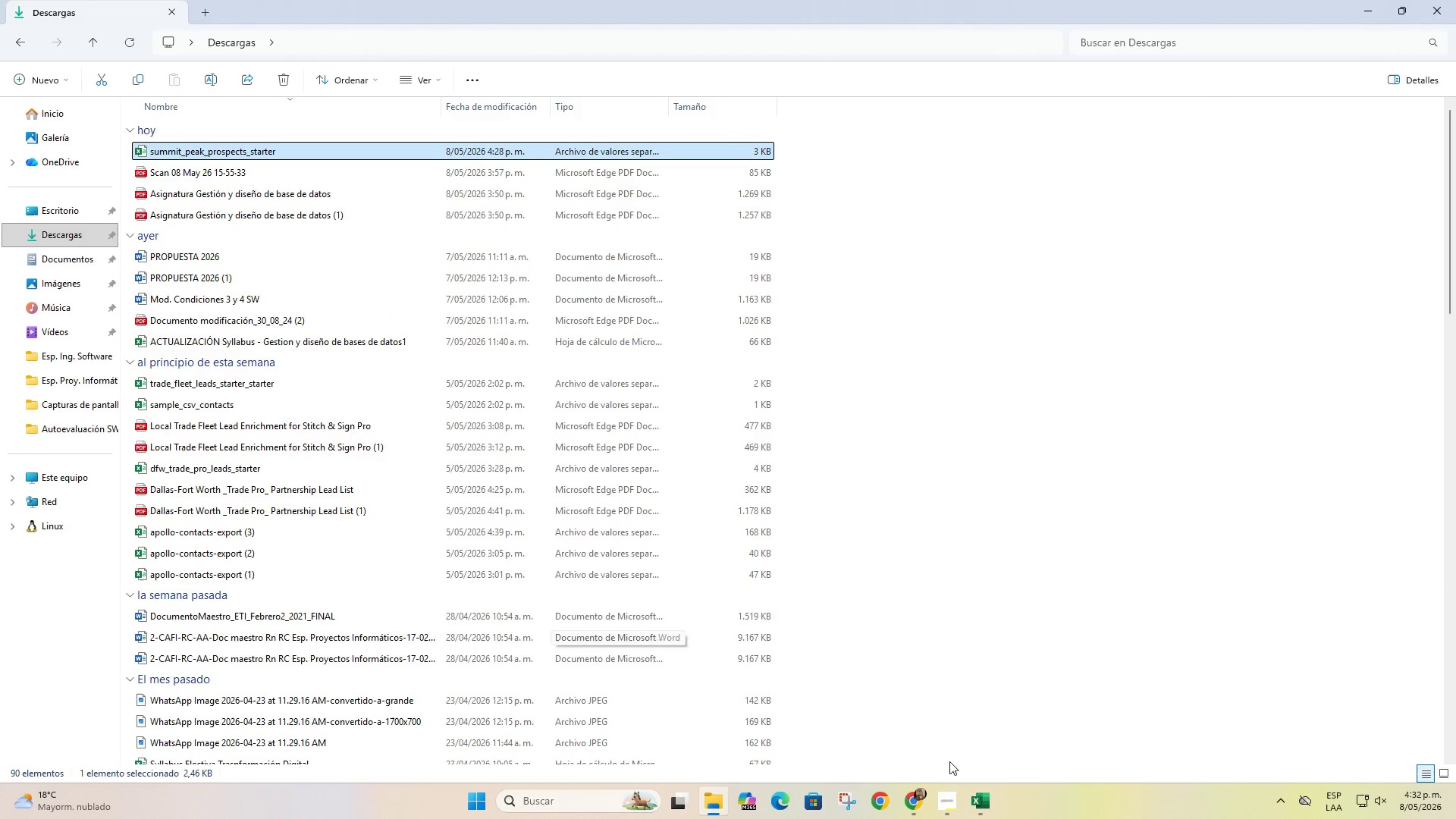 
left_click([928, 793])
 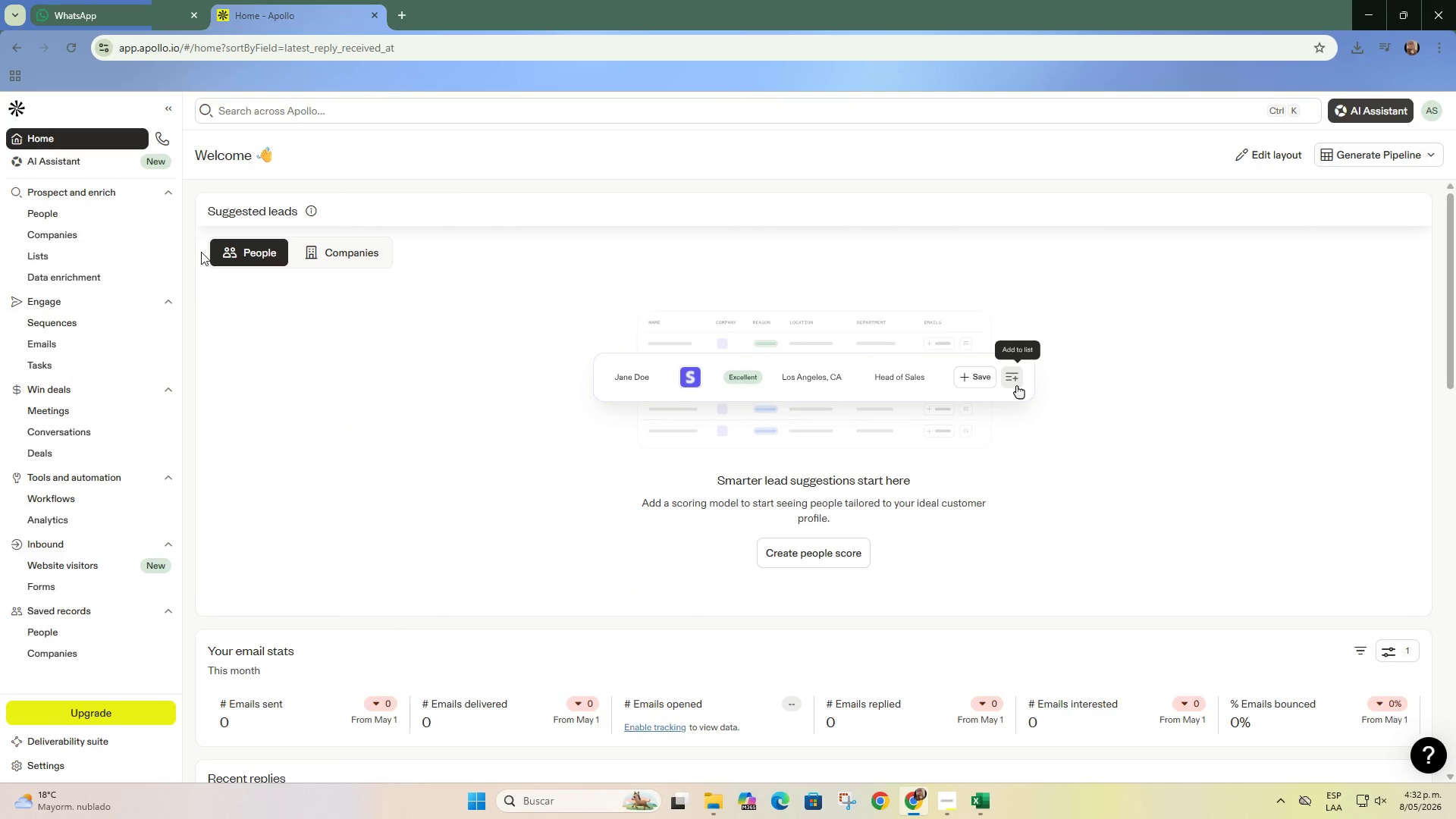 
left_click([102, 213])
 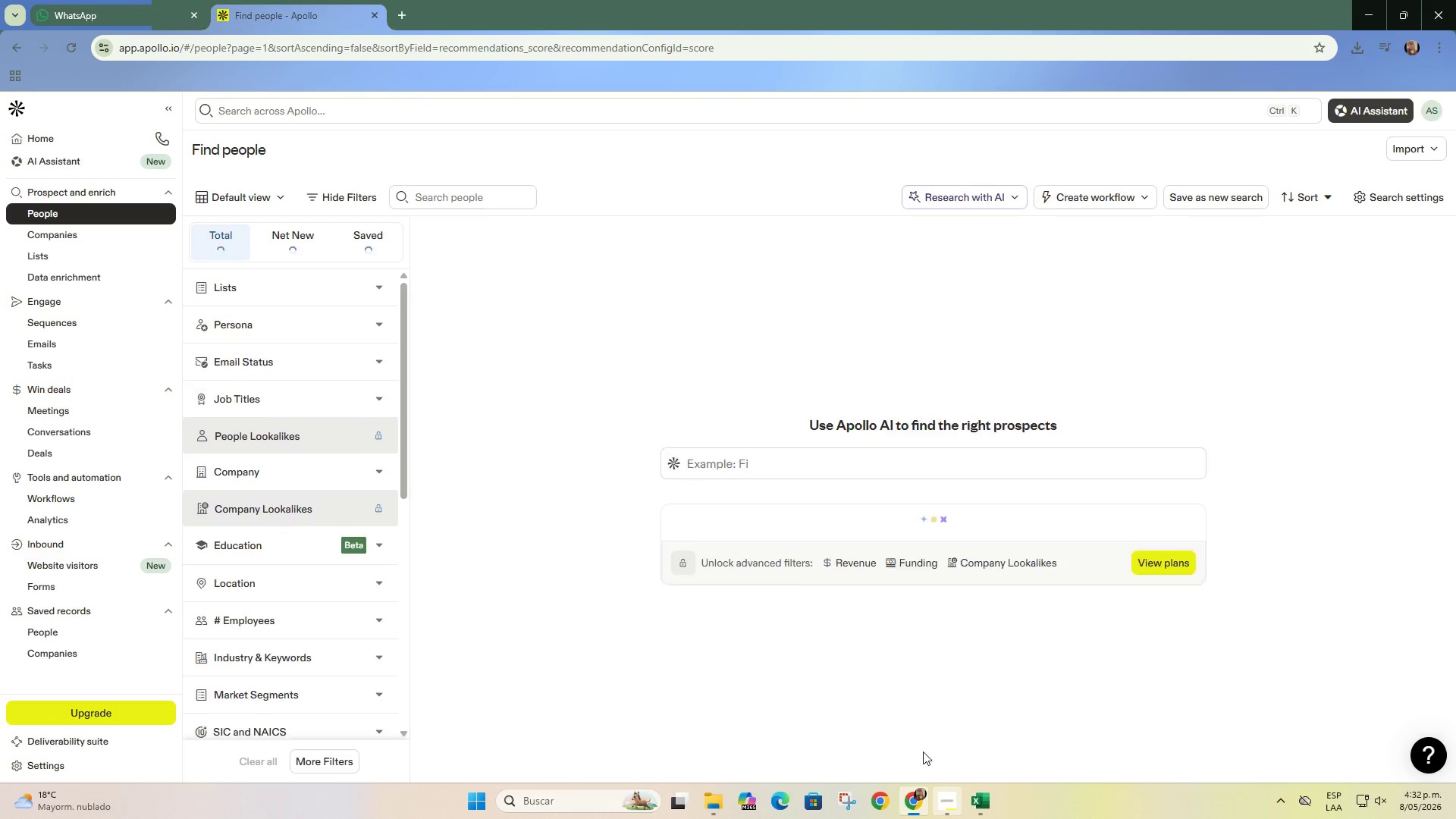 
left_click([400, 13])
 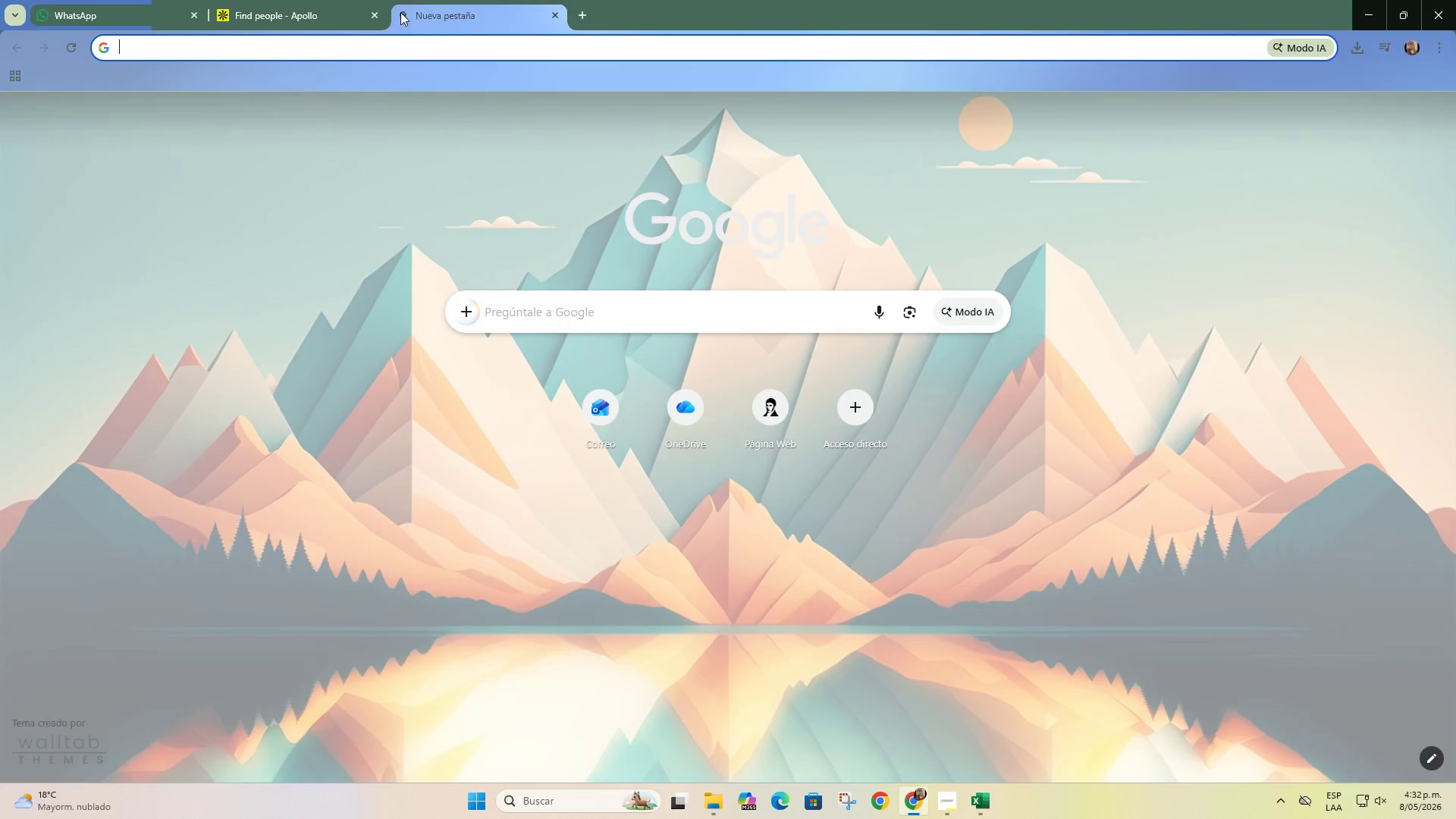 
type(tr)
 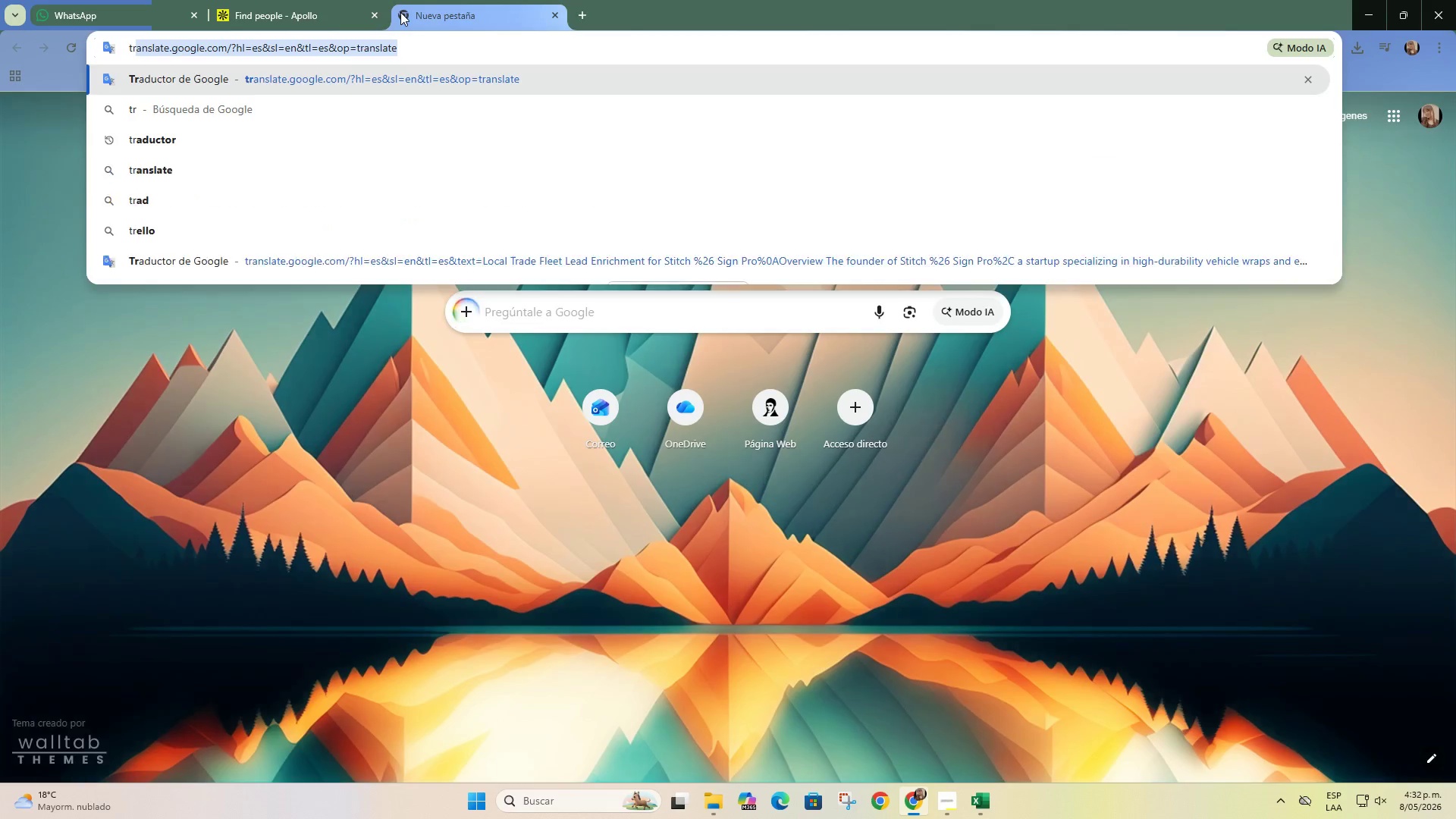 
key(Enter)
 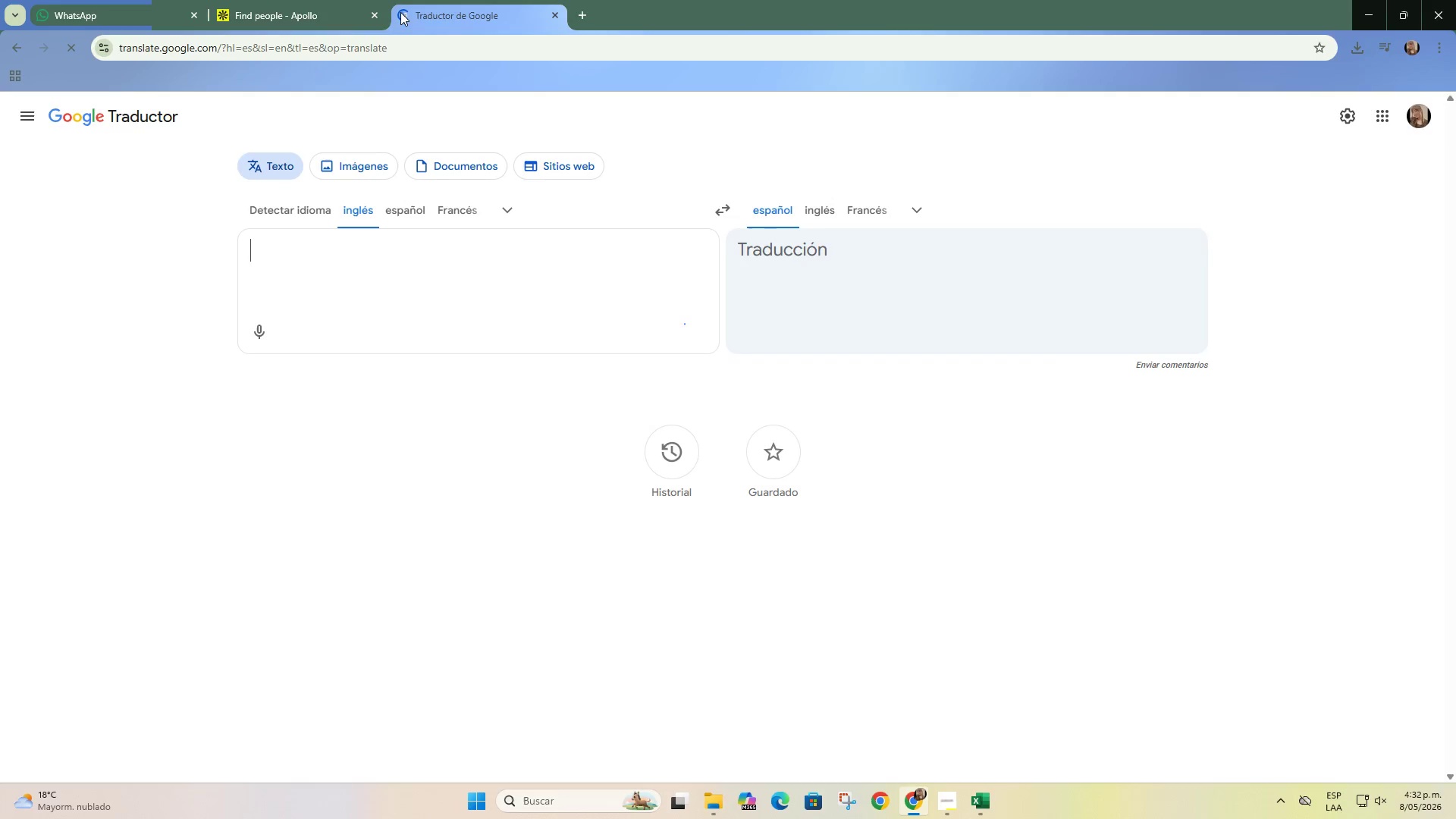 
left_click([237, 0])
 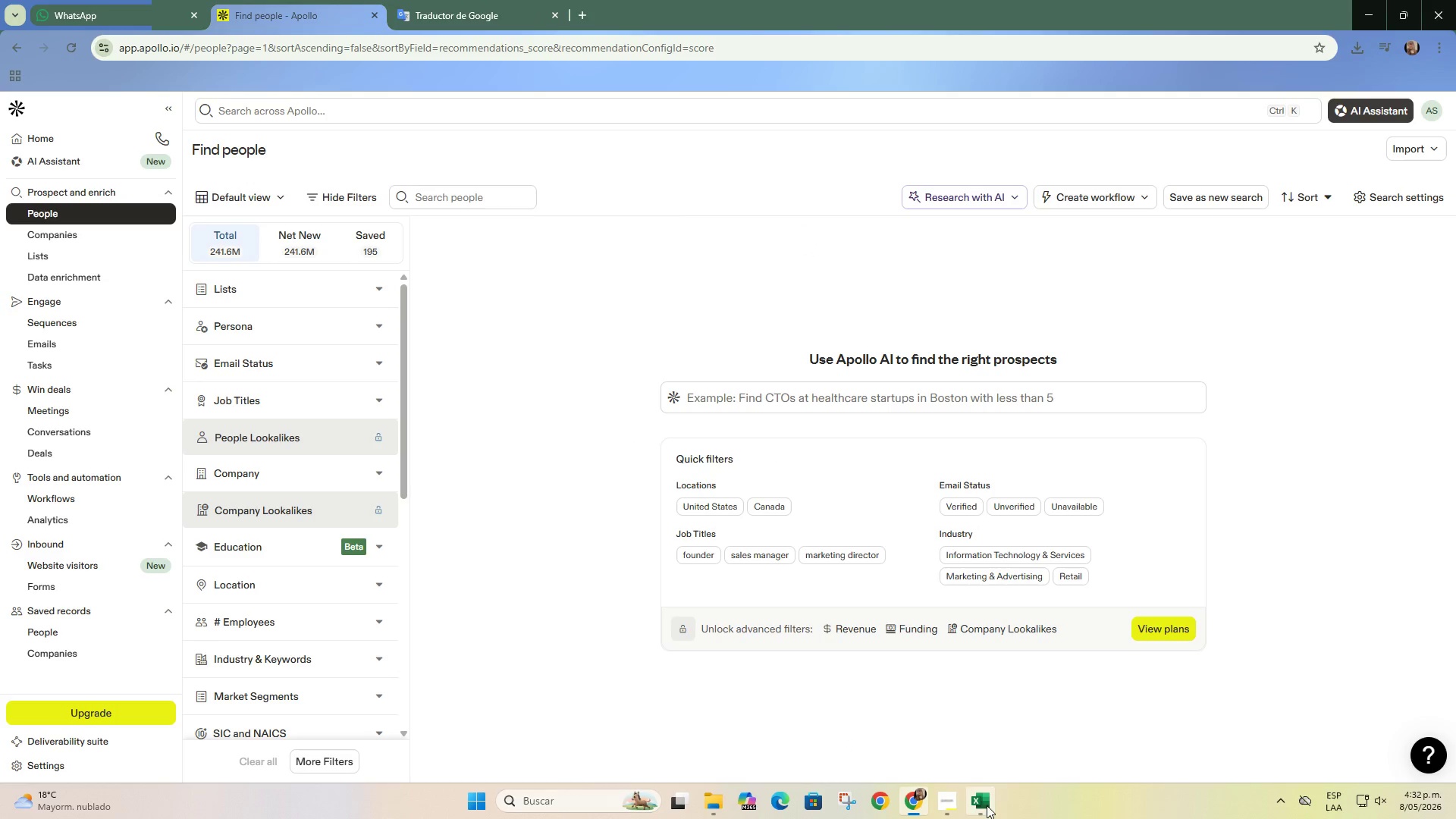 
left_click([946, 801])